 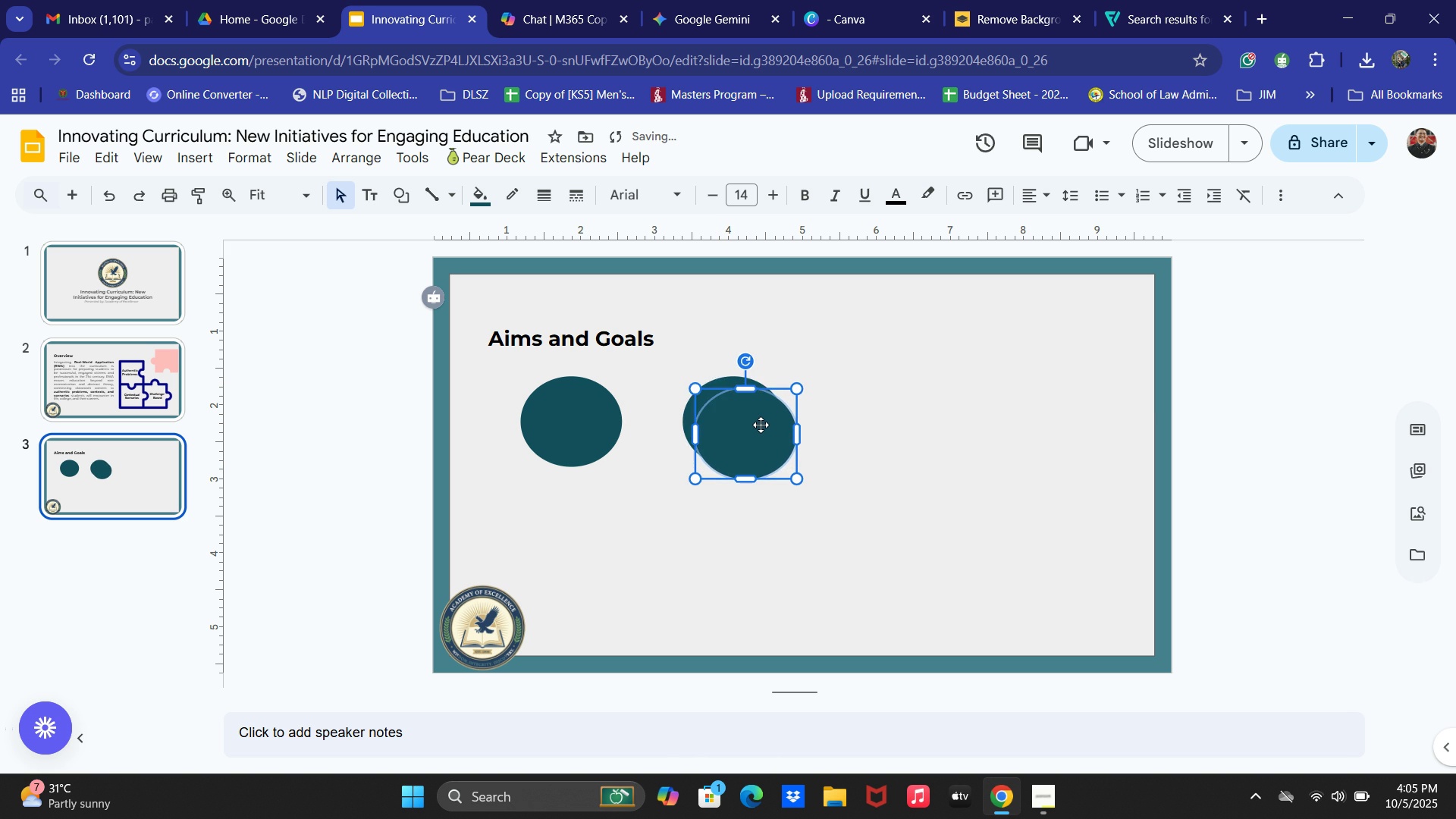 
key(Control+V)
 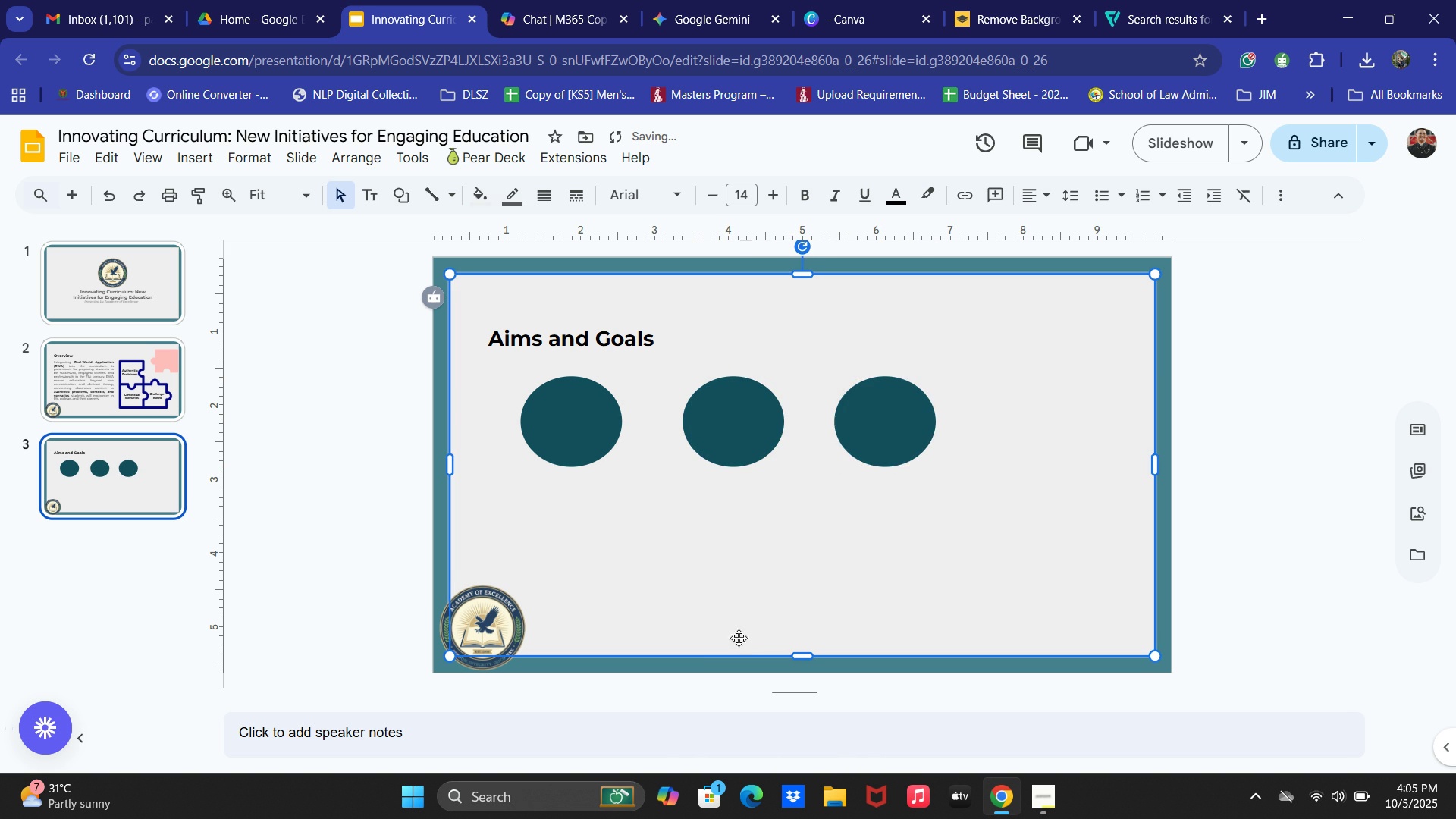 
wait(5.73)
 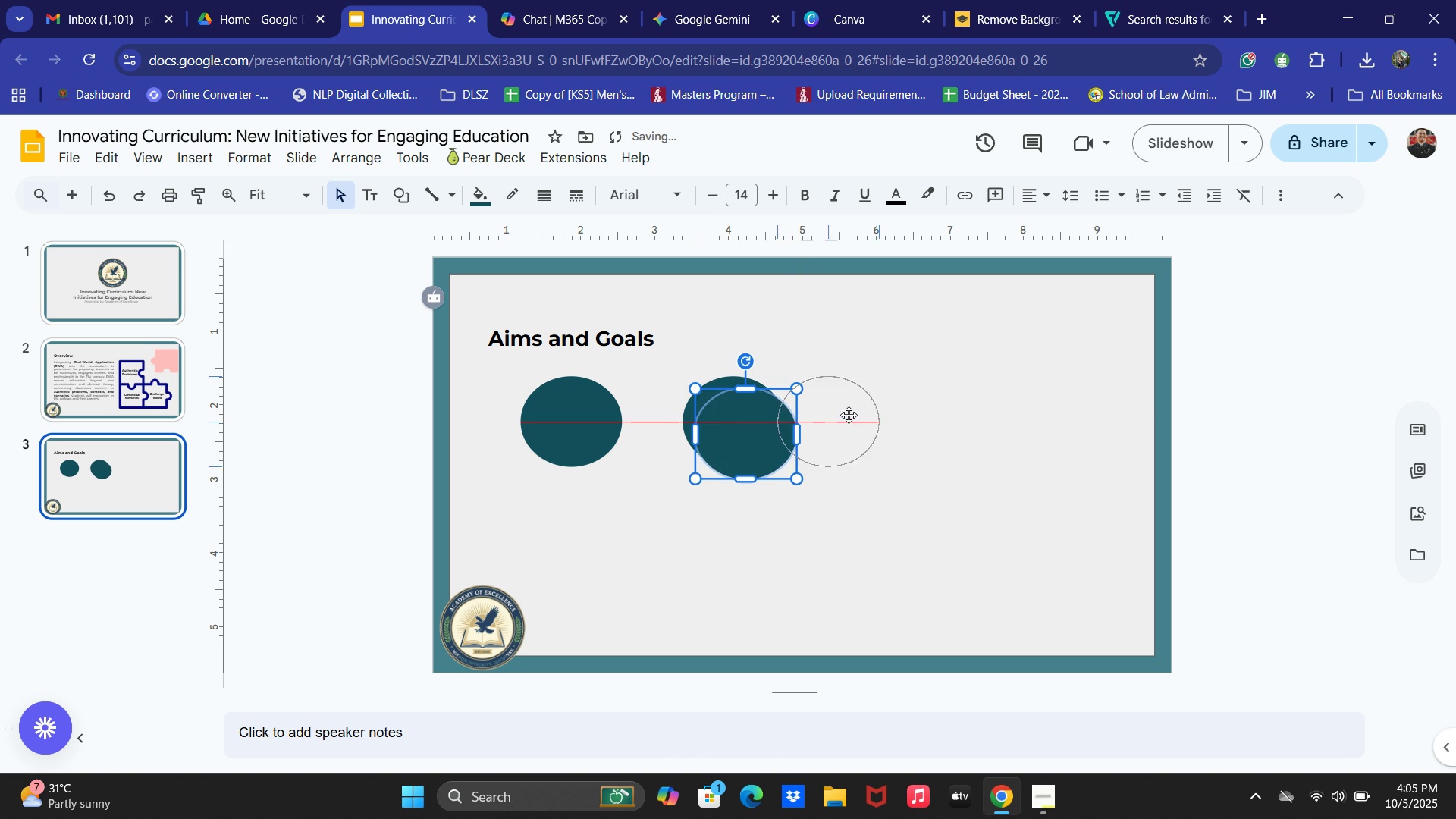 
left_click([864, 434])
 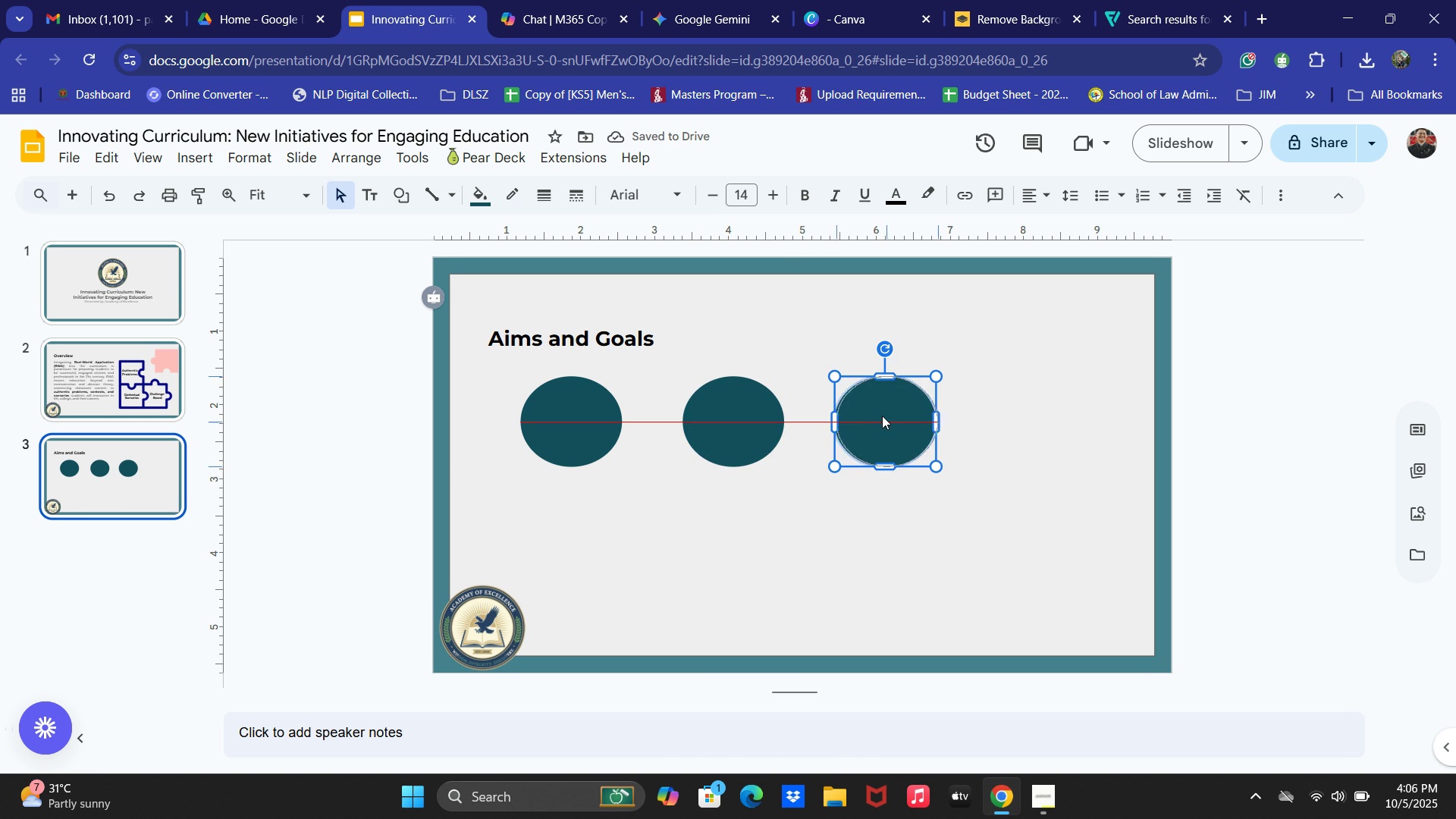 
left_click([794, 553])
 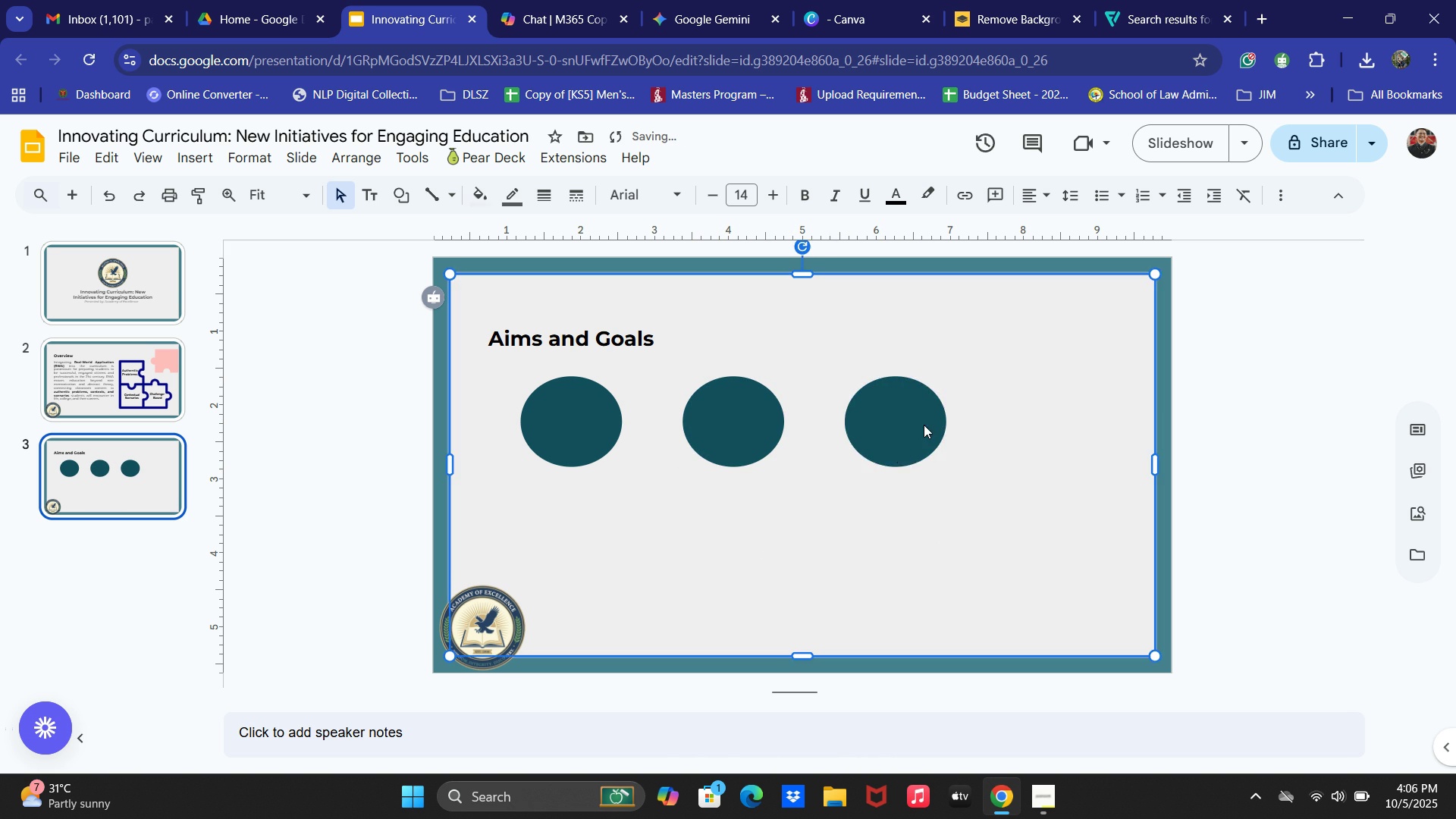 
left_click([917, 419])
 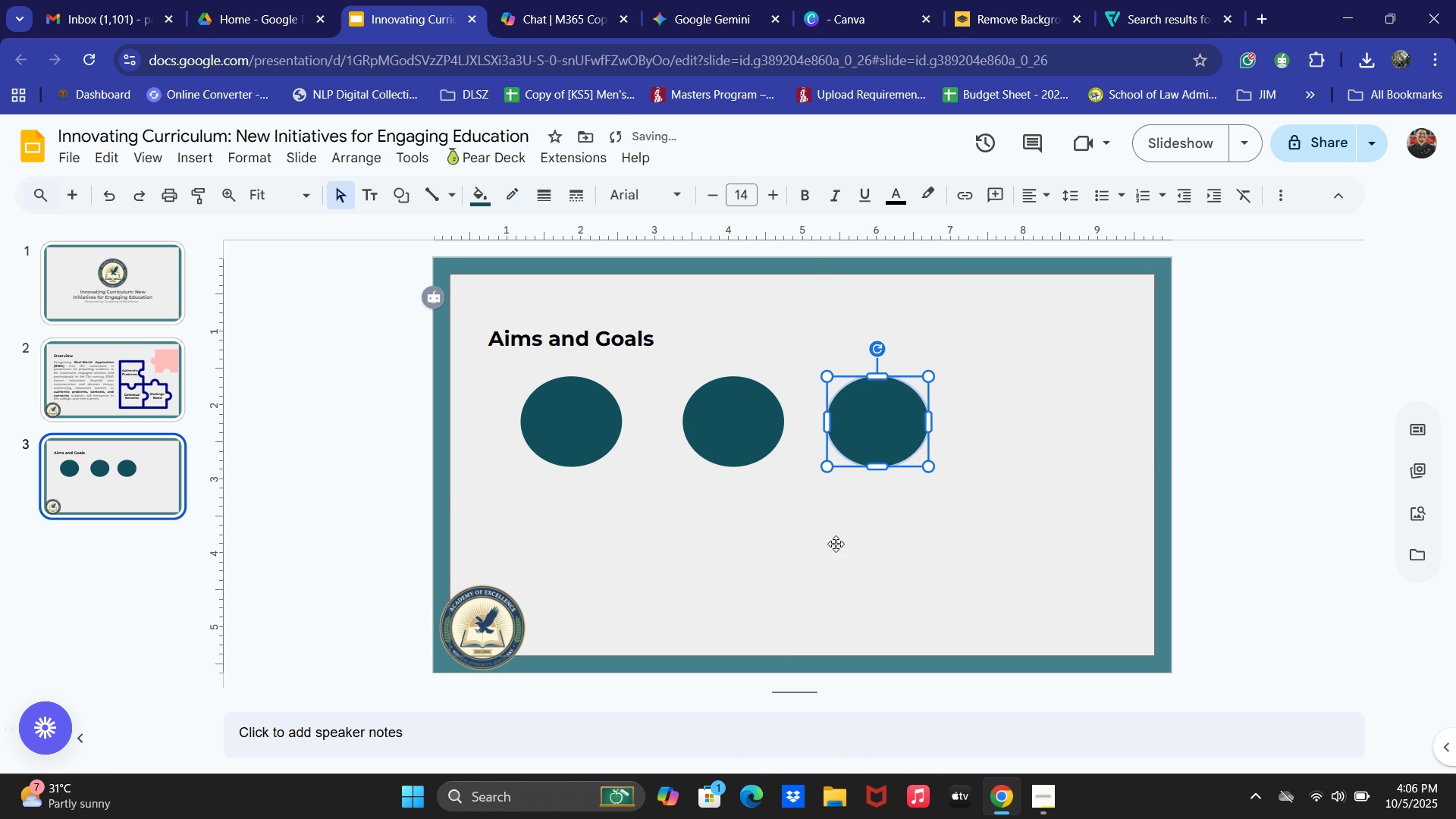 
left_click([741, 444])
 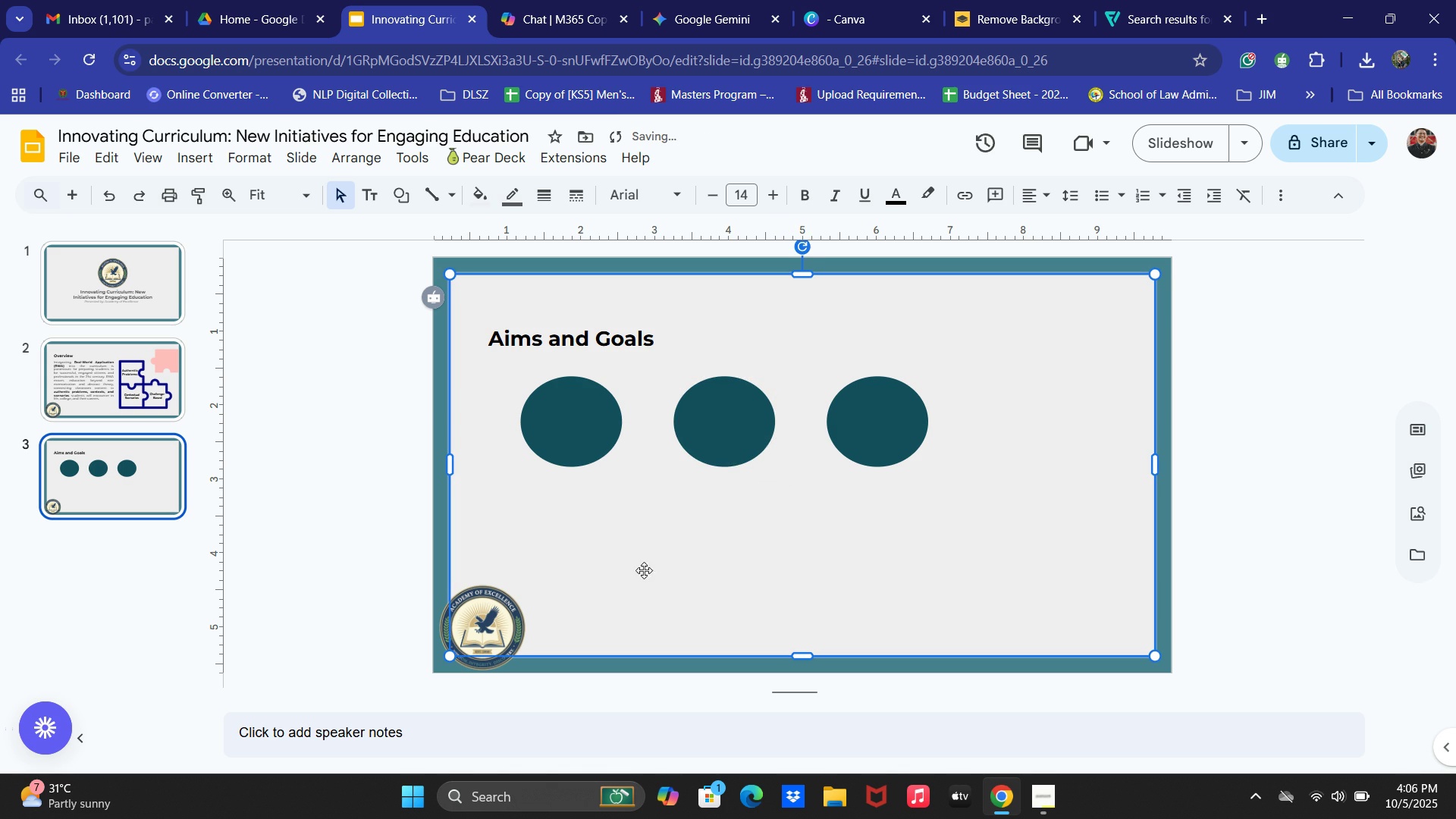 
left_click([700, 434])
 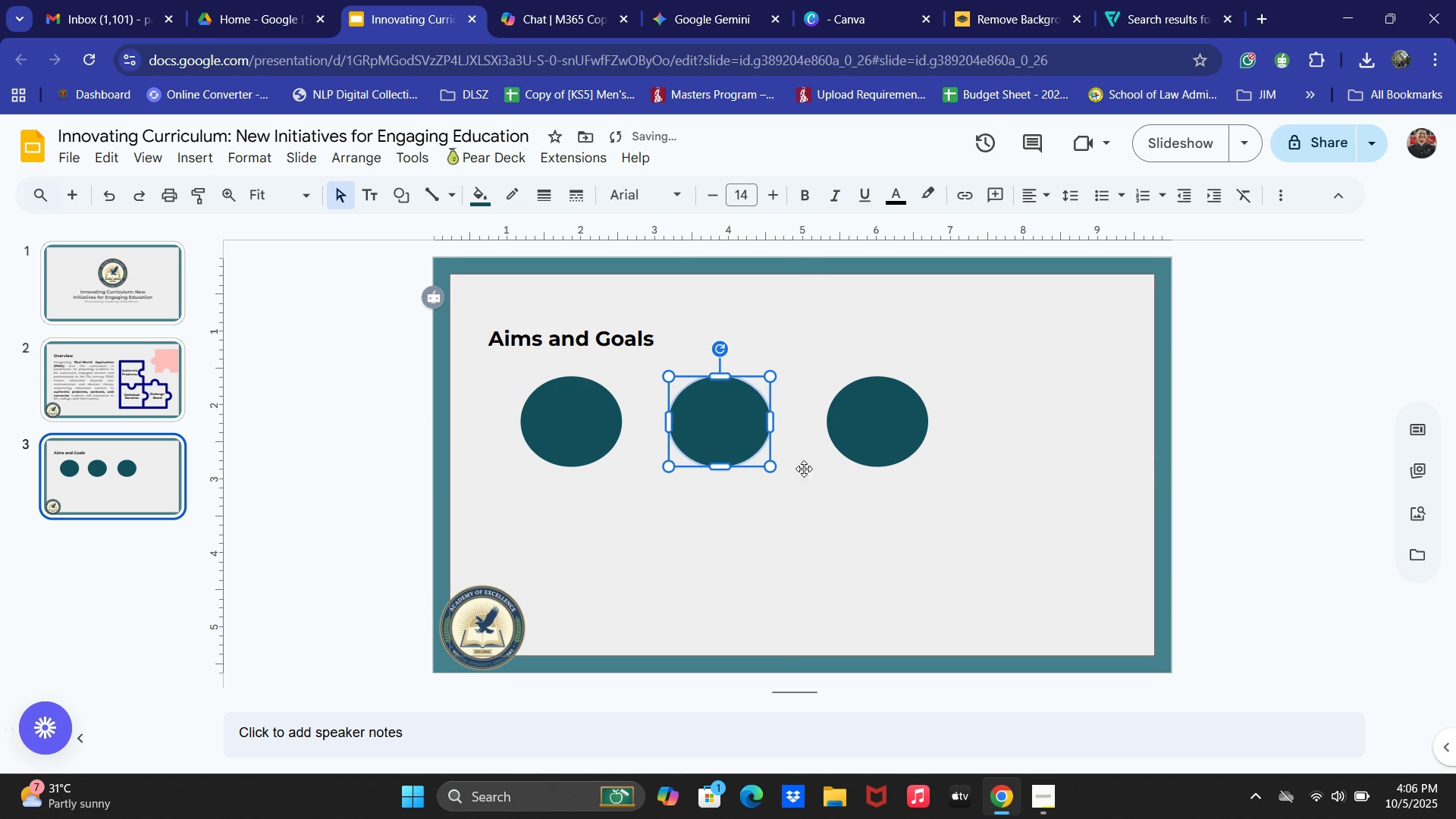 
double_click([702, 414])
 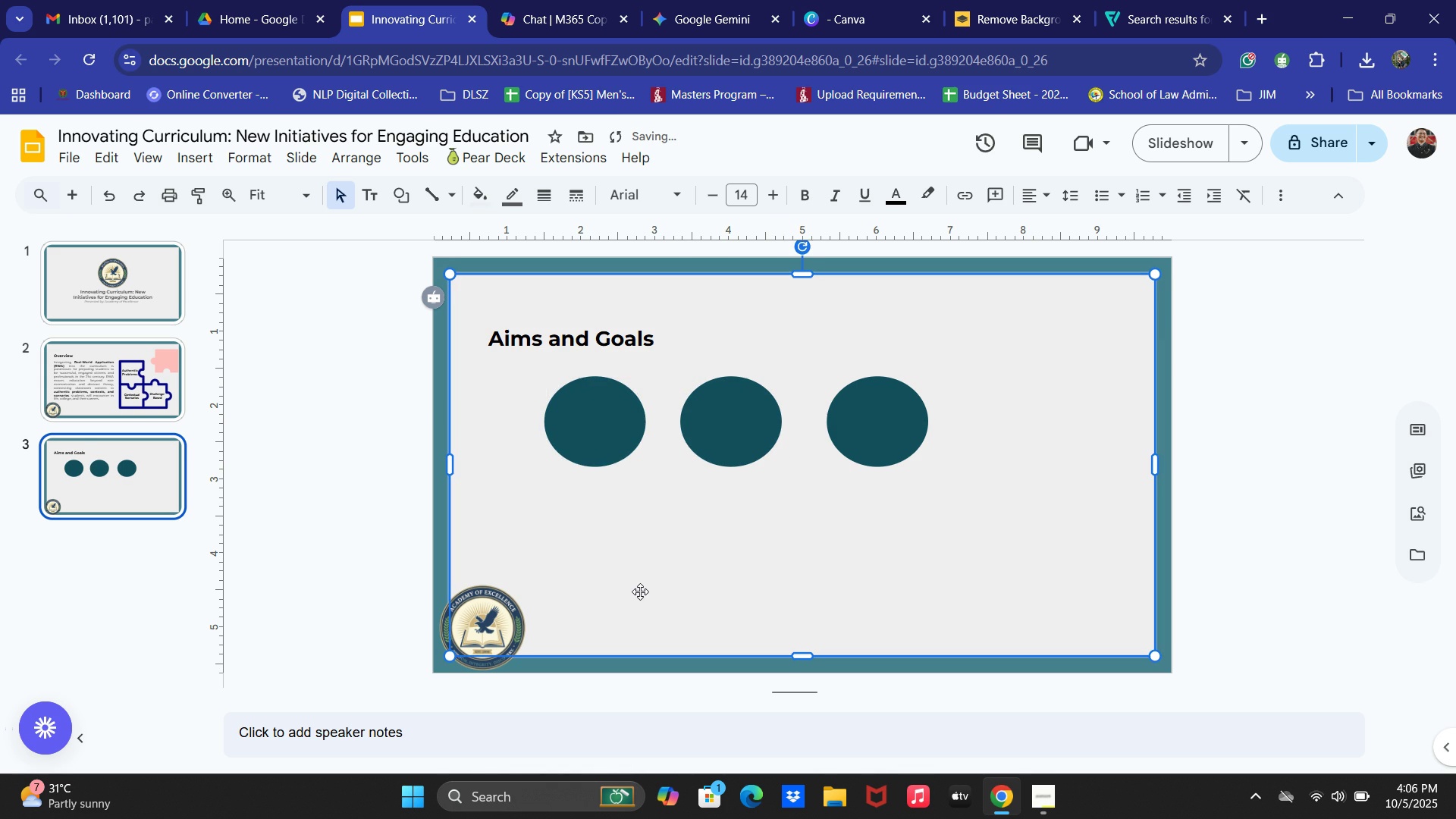 
left_click([603, 434])
 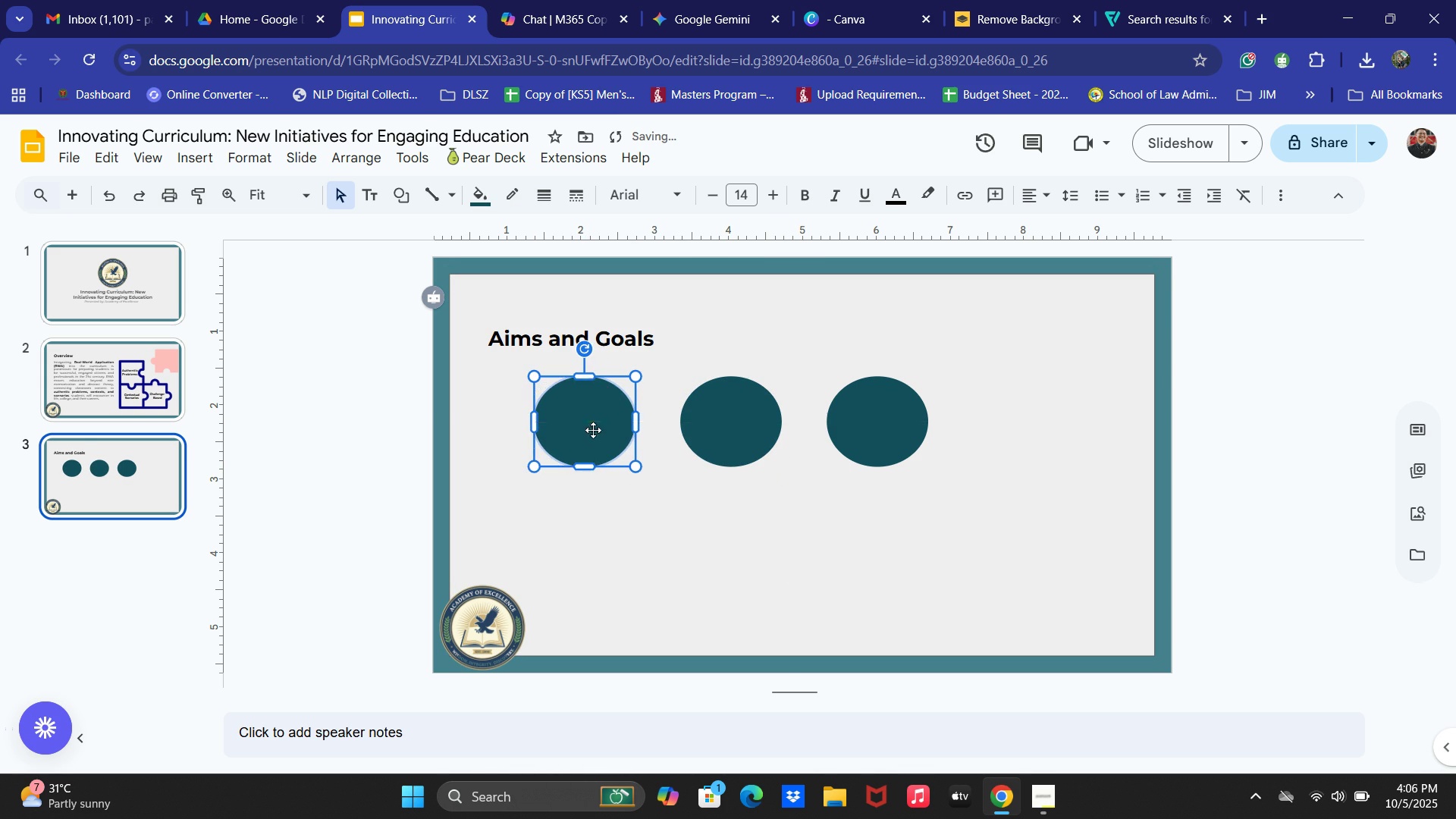 
left_click([707, 545])